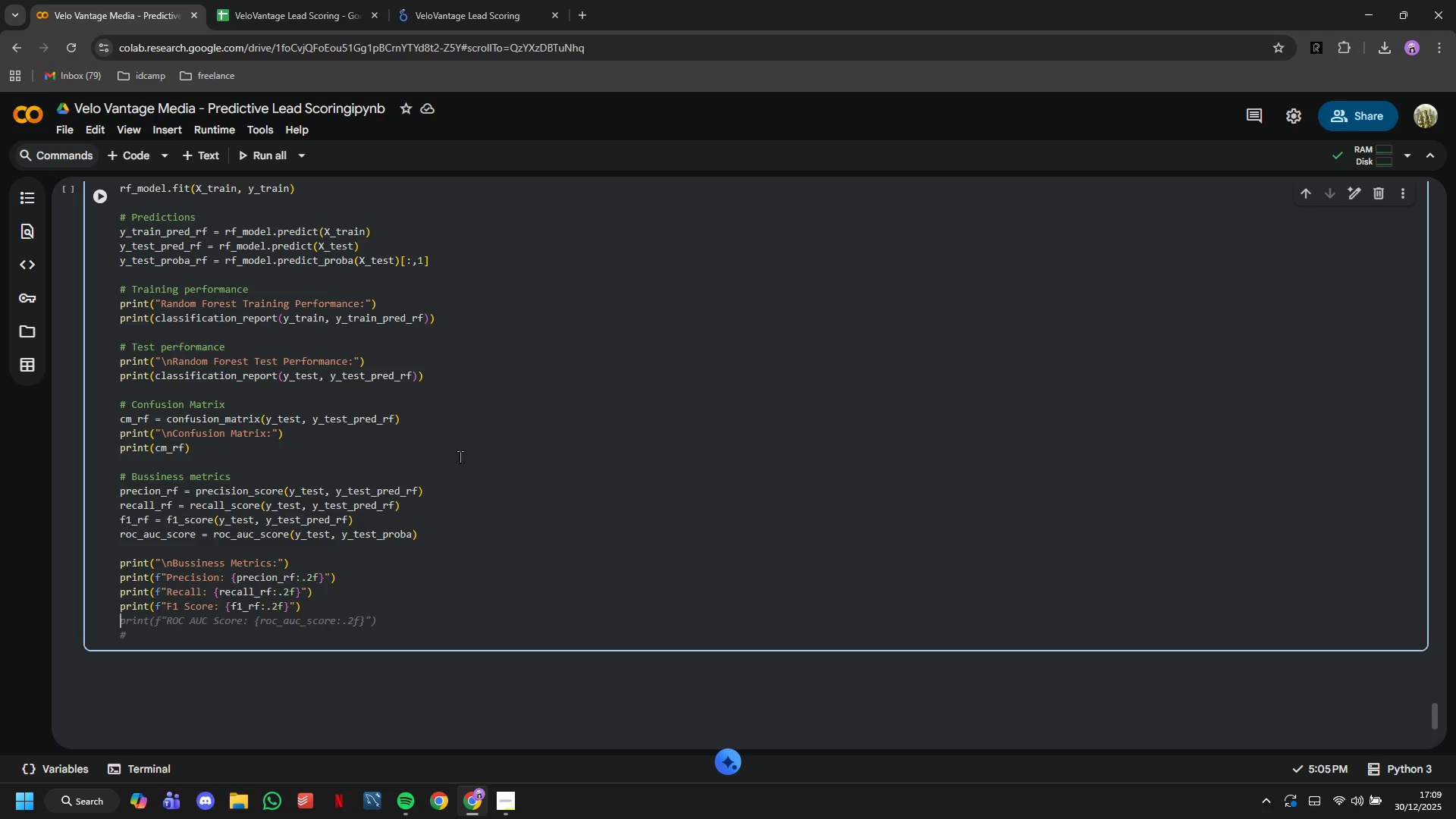 
key(Tab)
 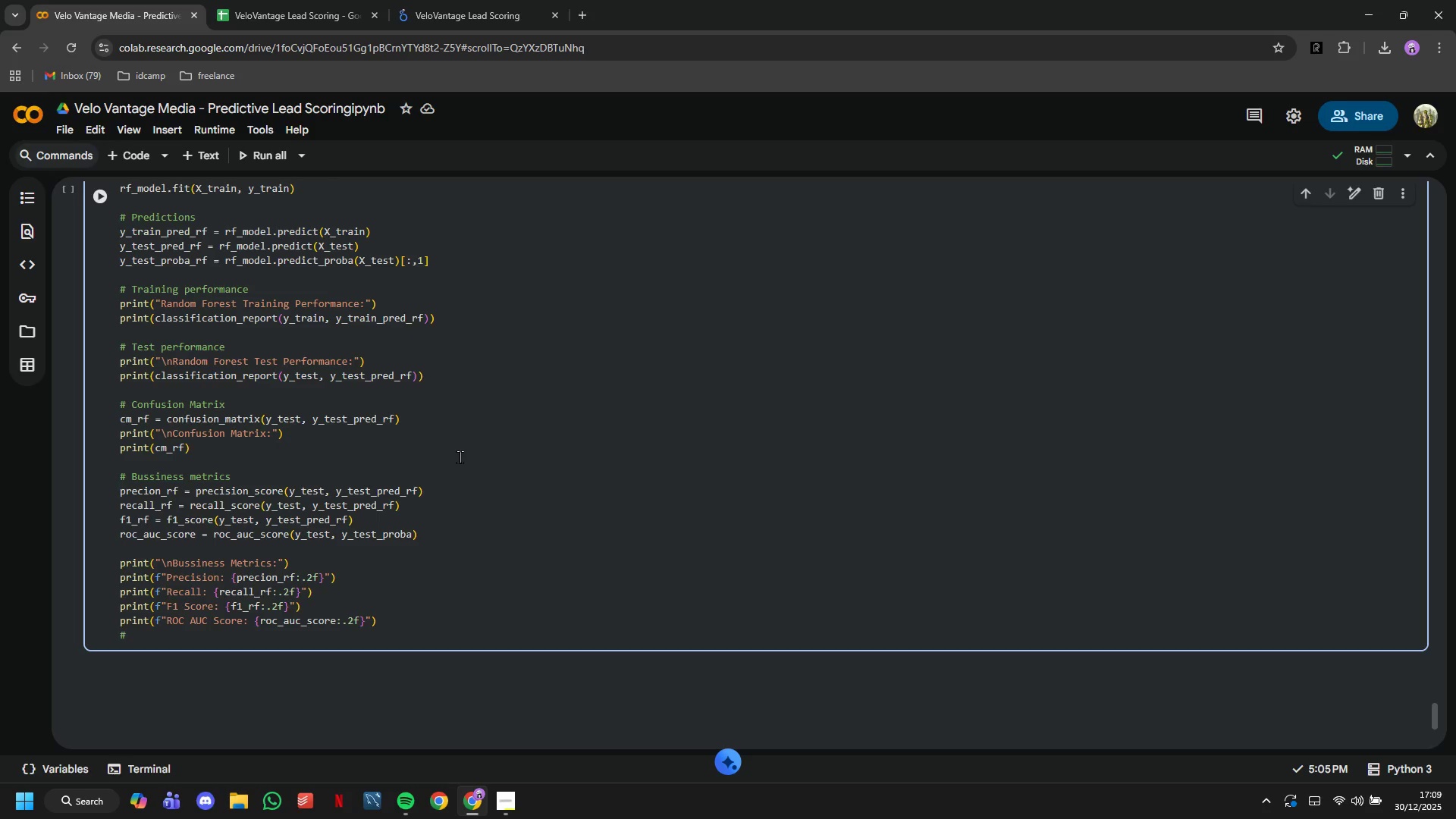 
key(Backspace)
 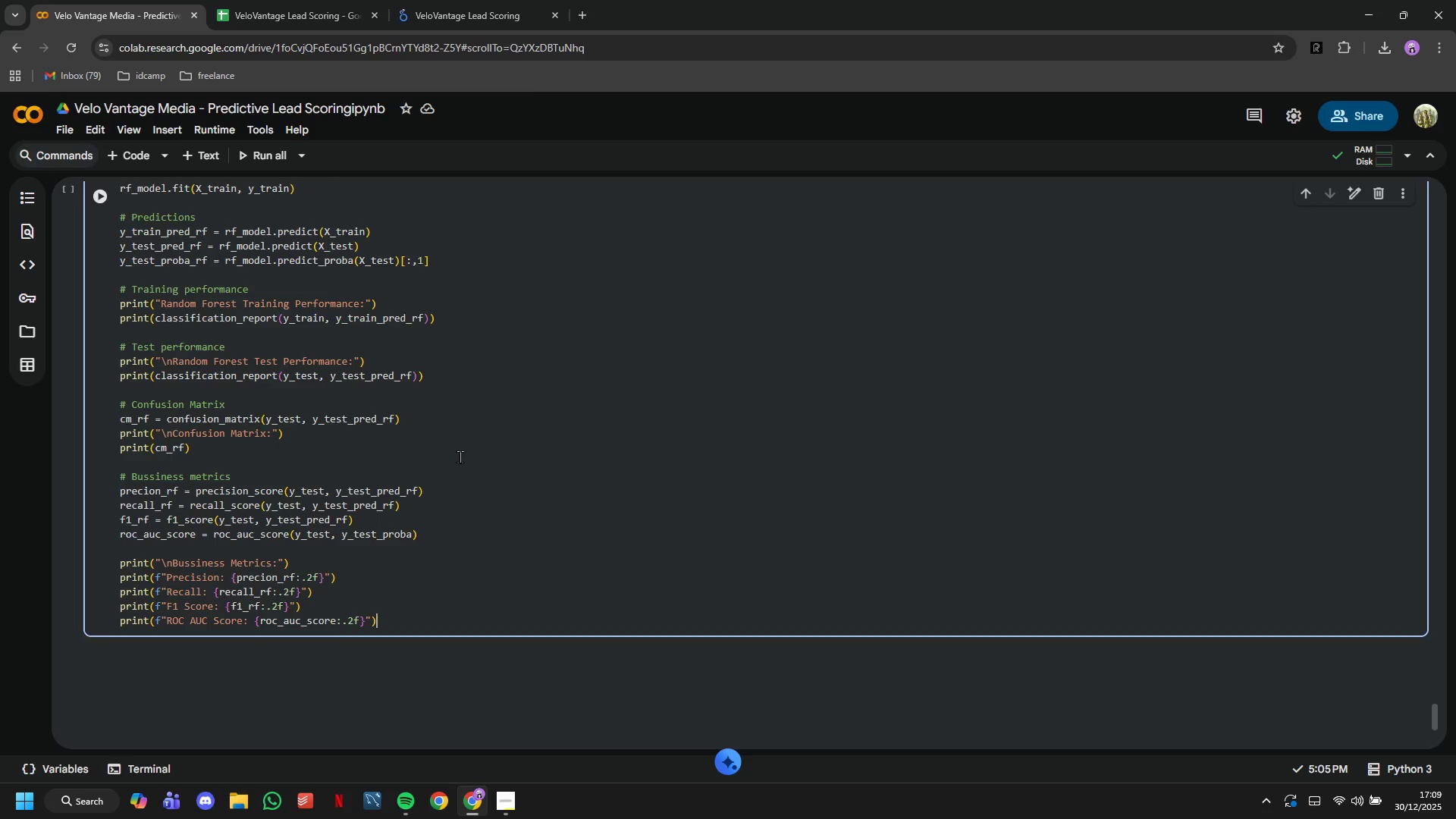 
key(Backspace)
 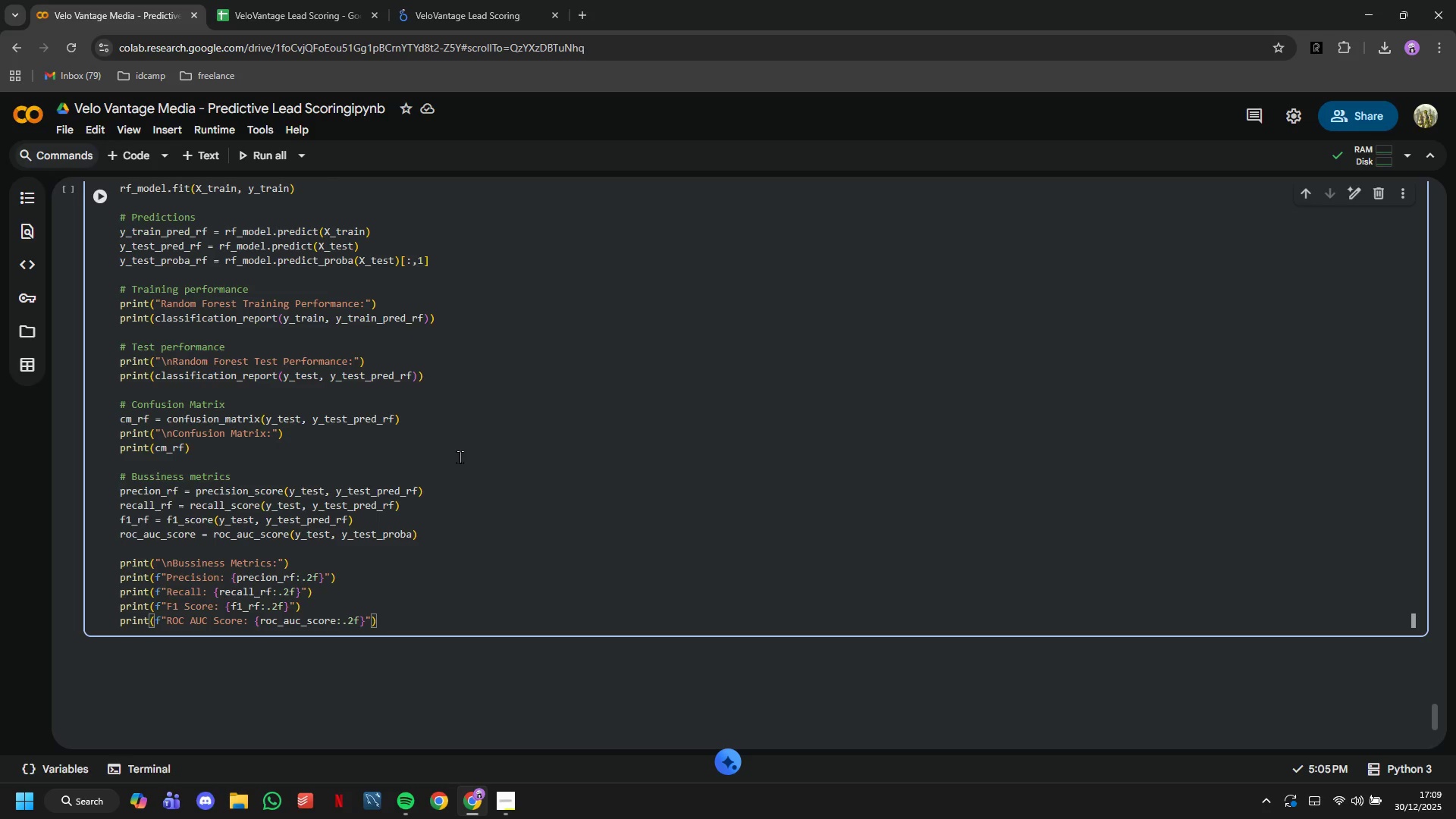 
wait(13.83)
 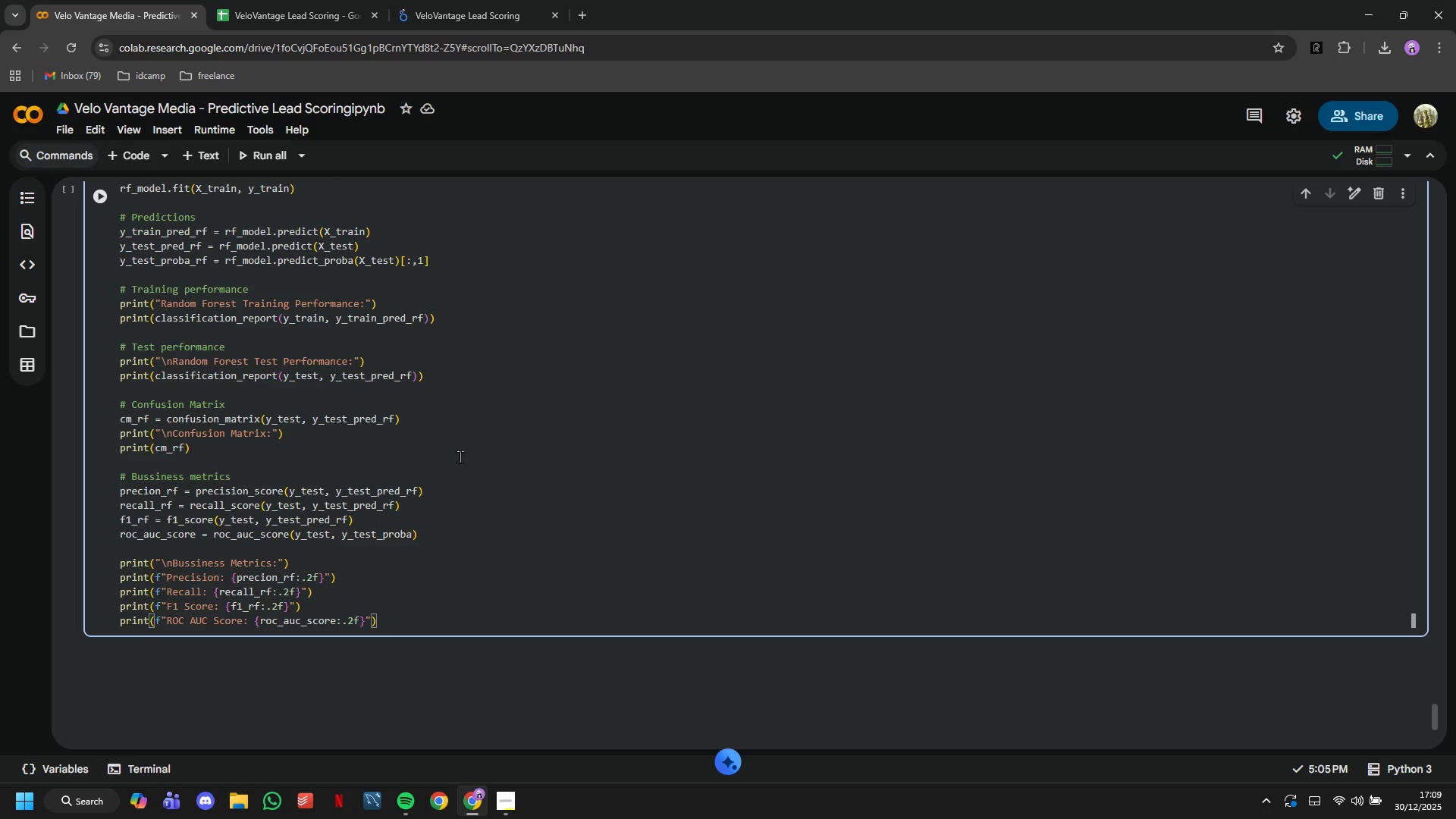 
left_click([108, 193])
 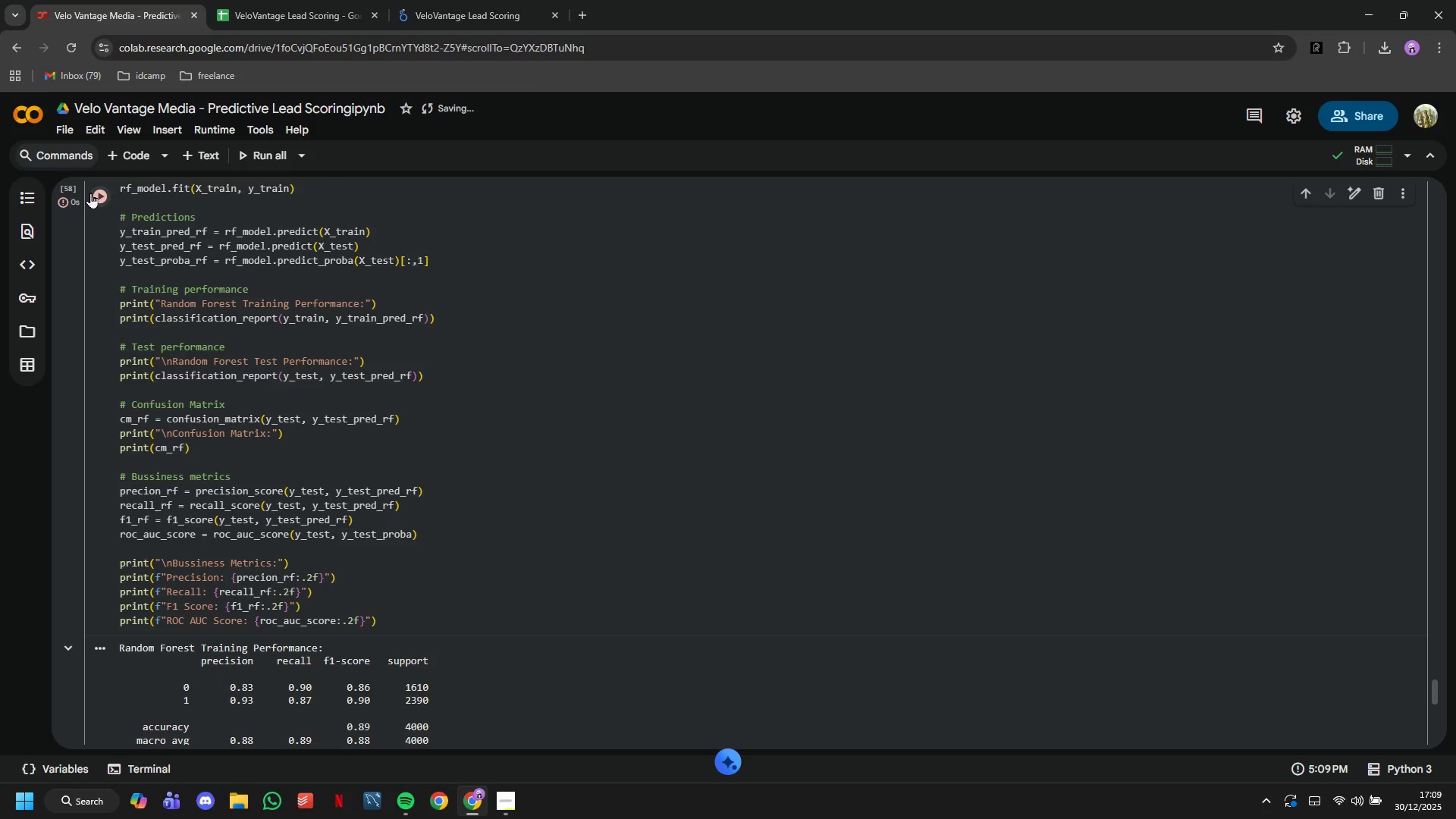 
scroll: coordinate [265, 379], scroll_direction: down, amount: 6.0
 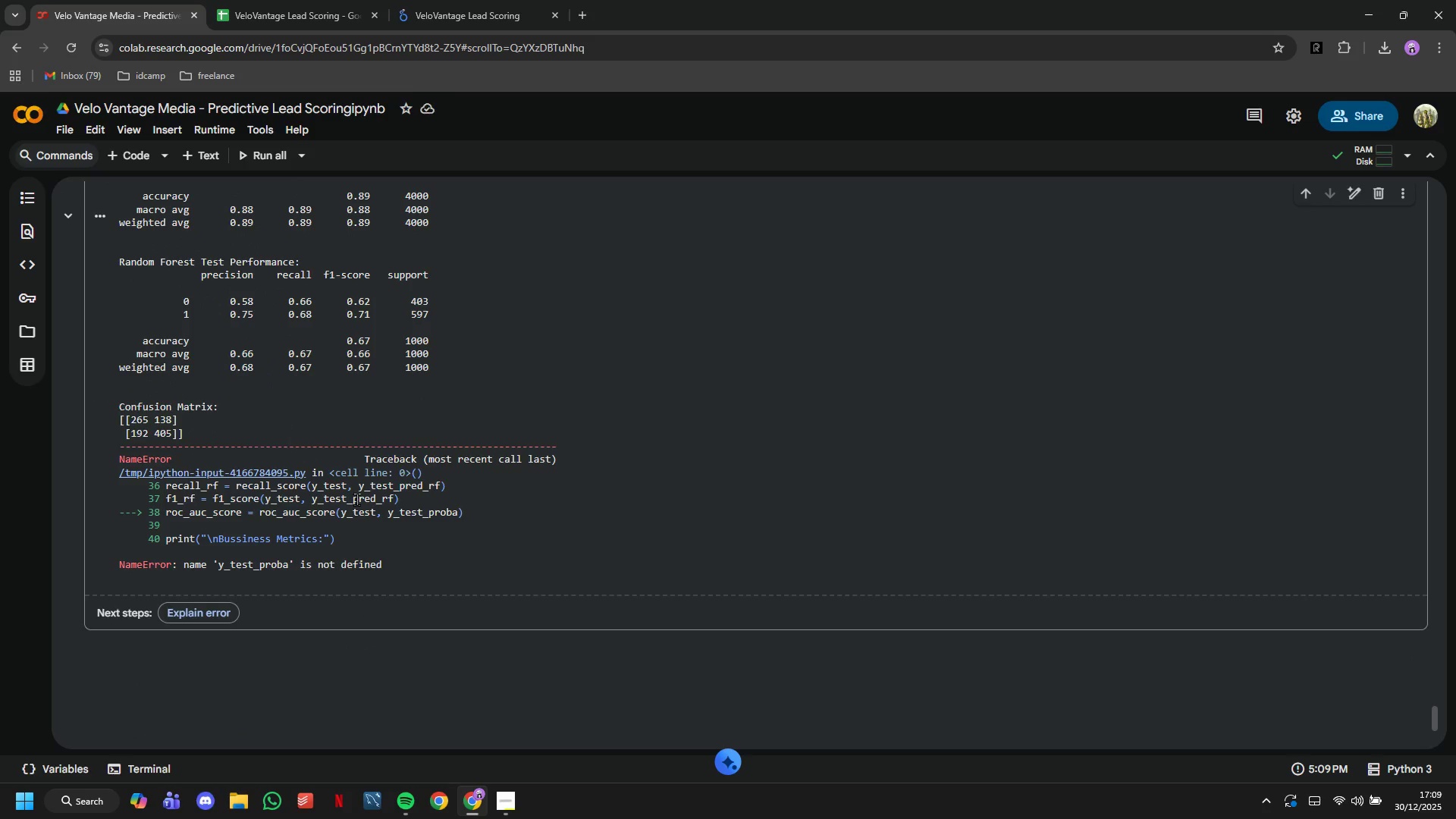 
scroll: coordinate [402, 529], scroll_direction: up, amount: 7.0
 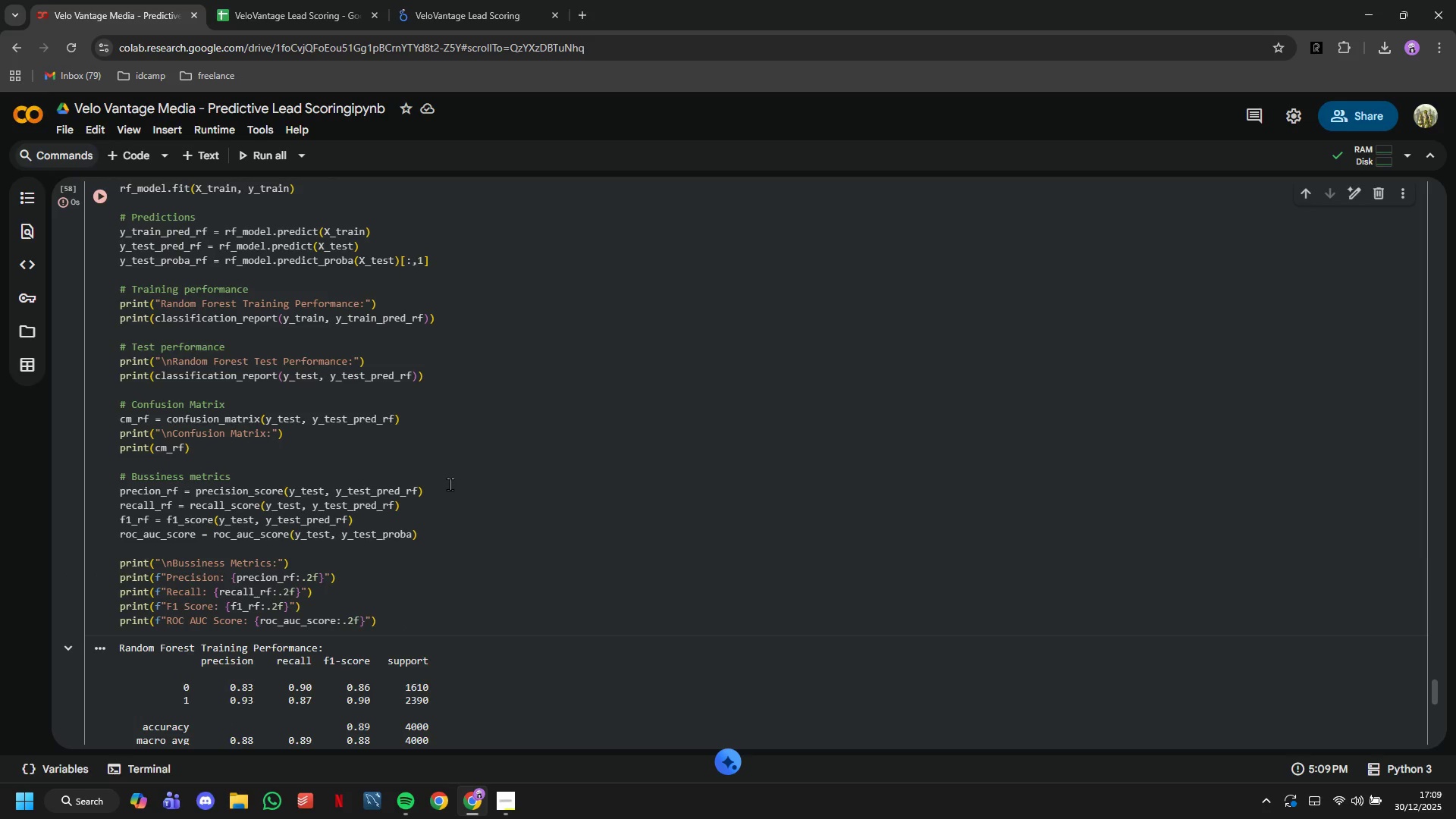 
wait(11.08)
 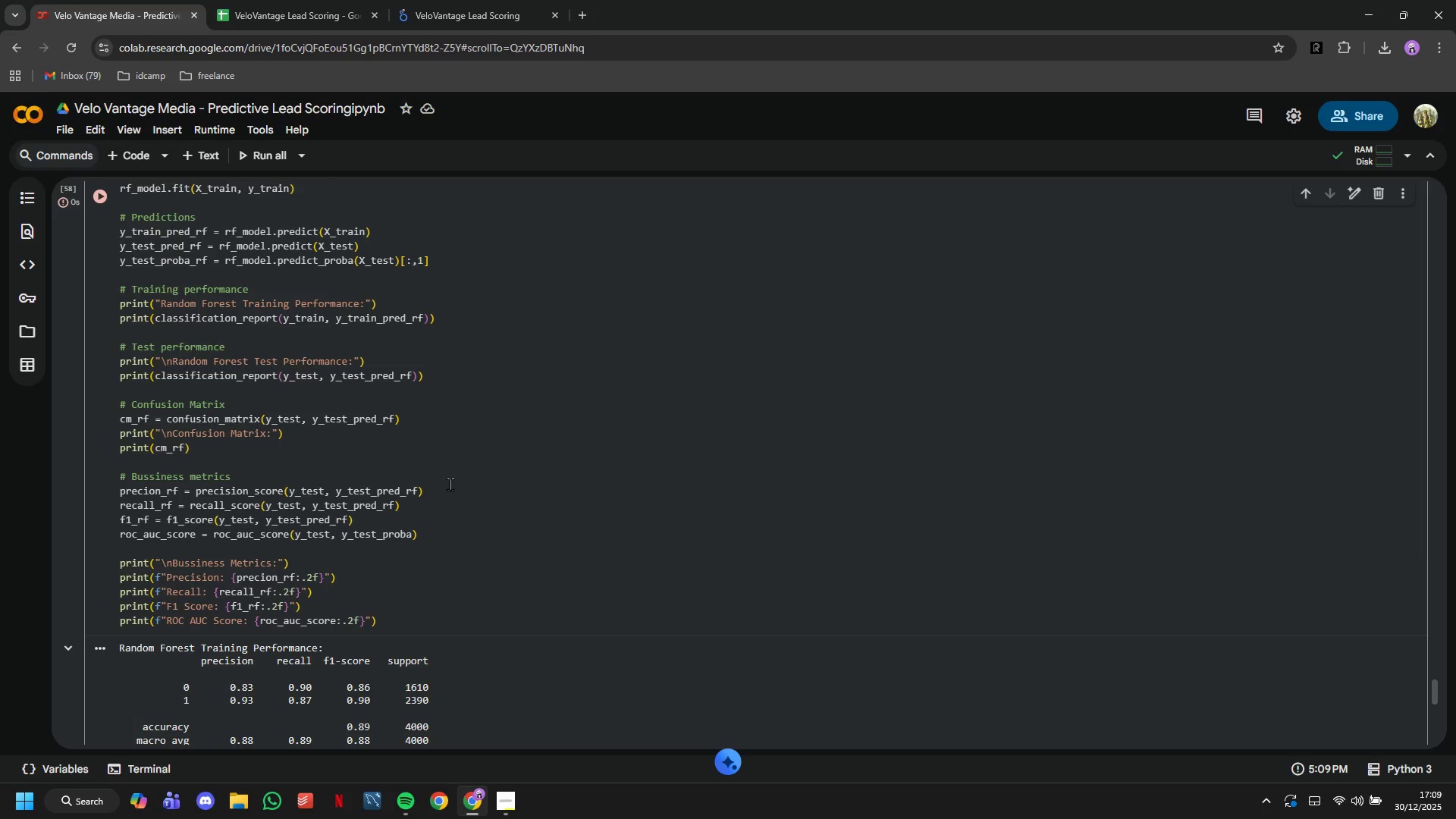 
scroll: coordinate [419, 466], scroll_direction: down, amount: 4.0
 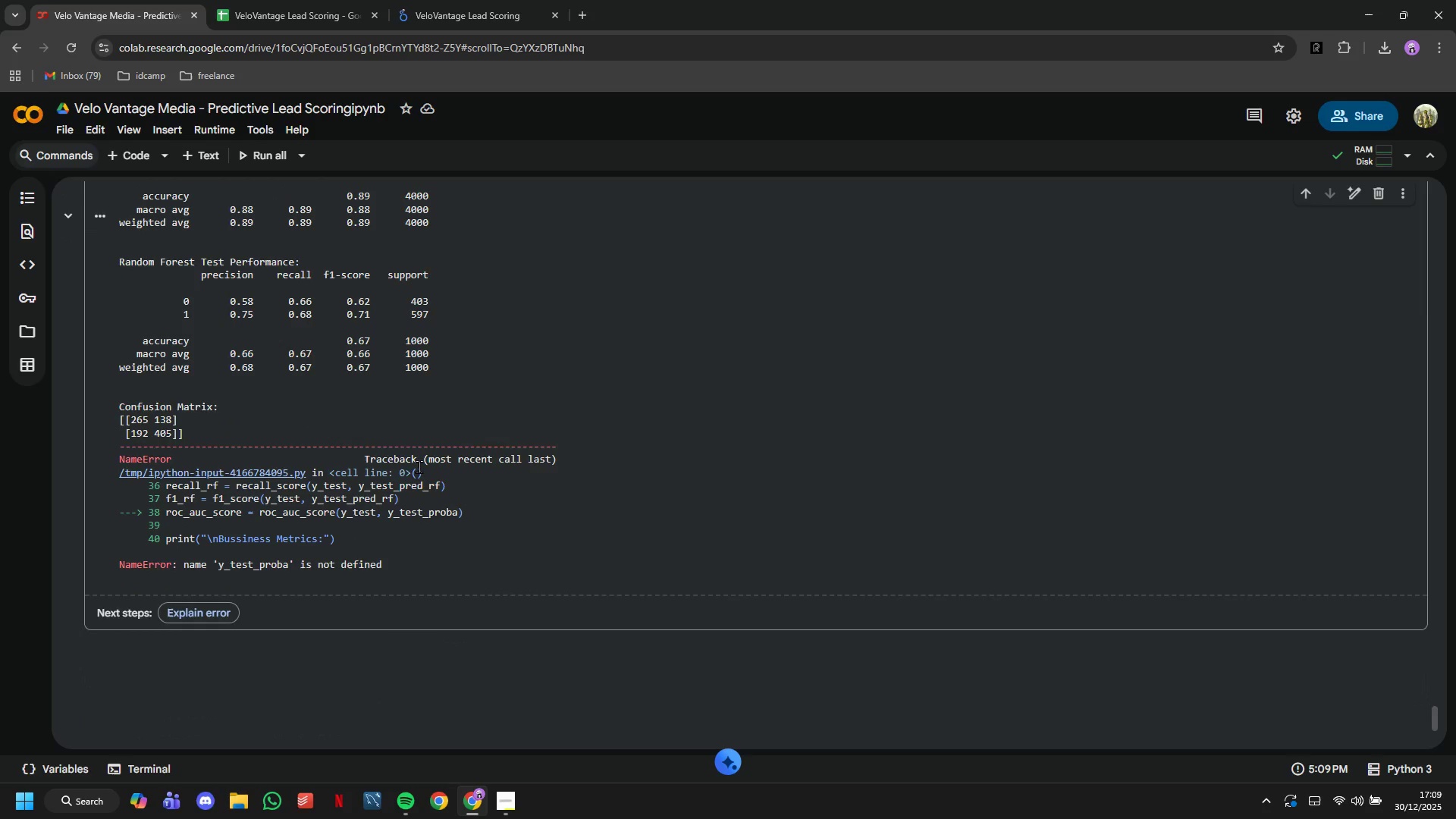 
scroll: coordinate [419, 466], scroll_direction: up, amount: 5.0
 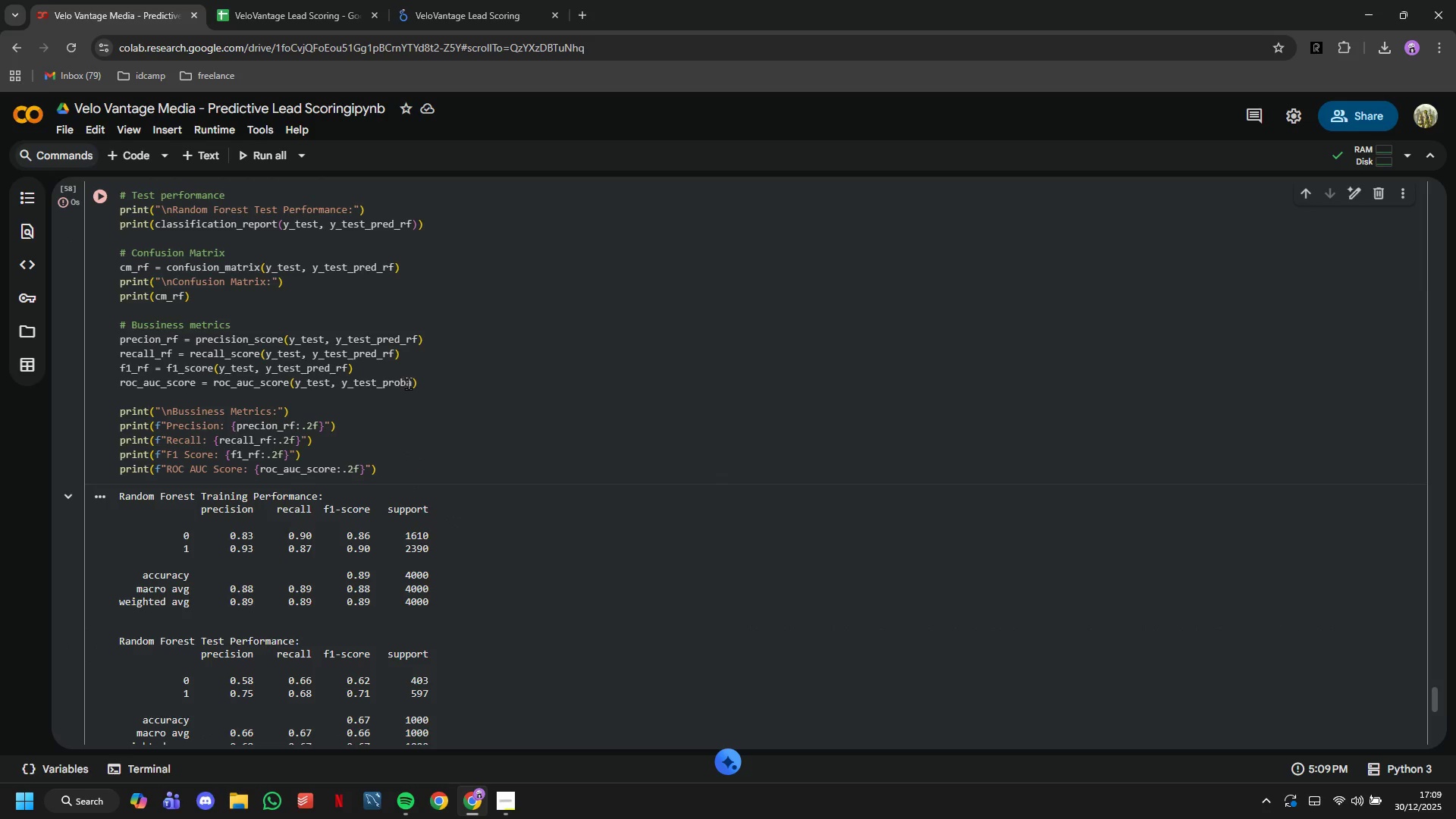 
type(_rf)
 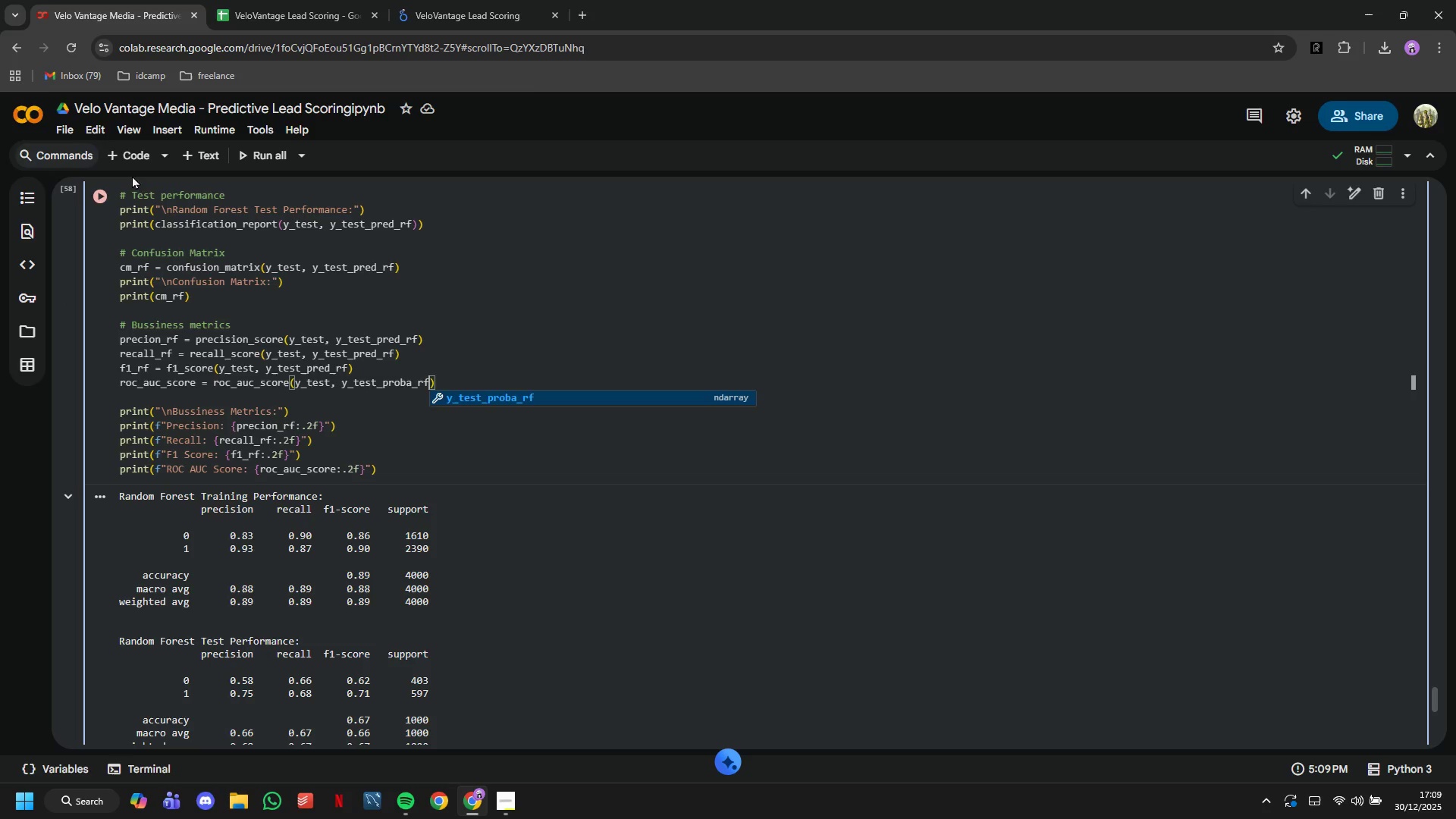 
left_click([86, 193])
 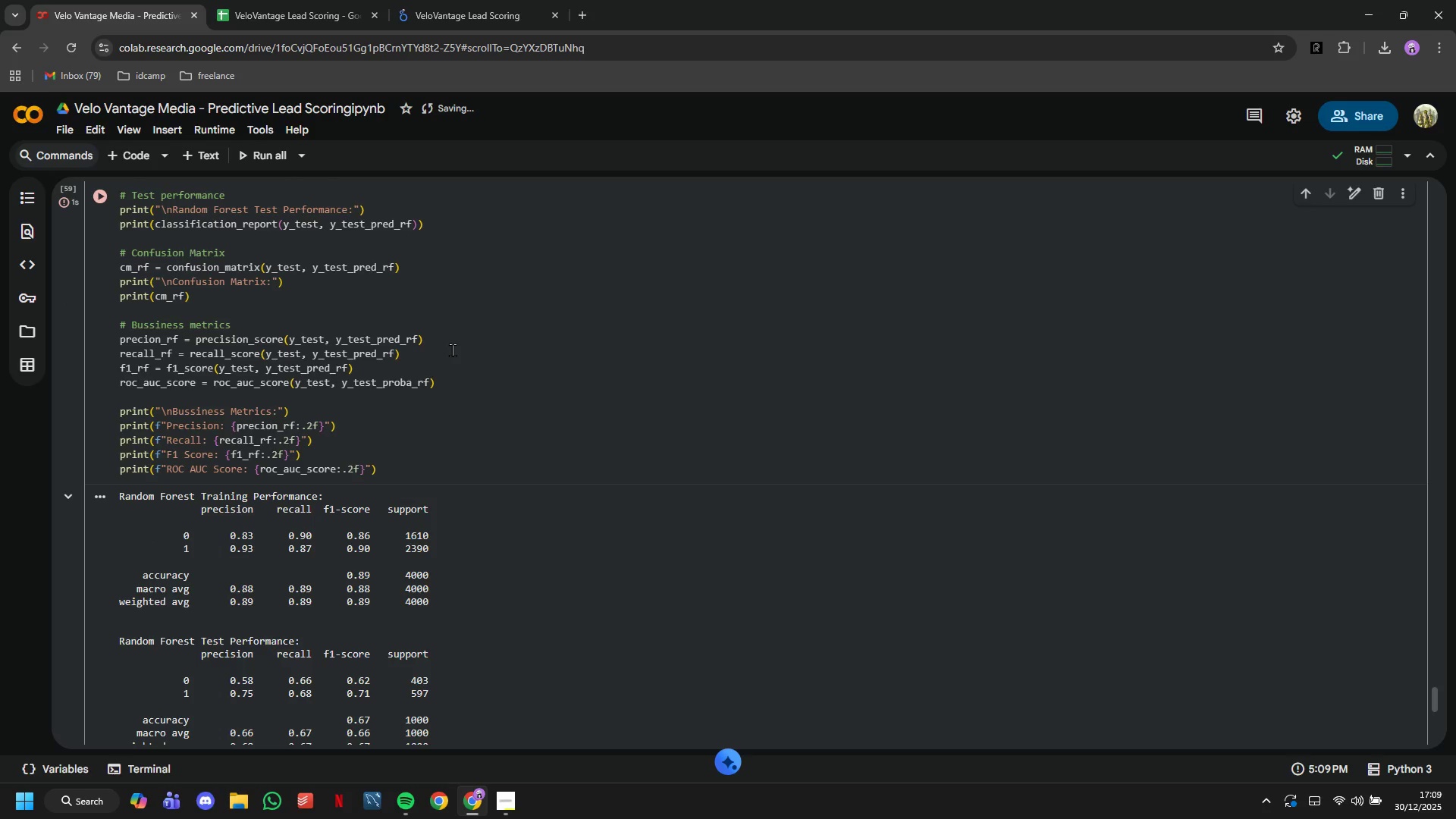 
scroll: coordinate [452, 350], scroll_direction: down, amount: 2.0
 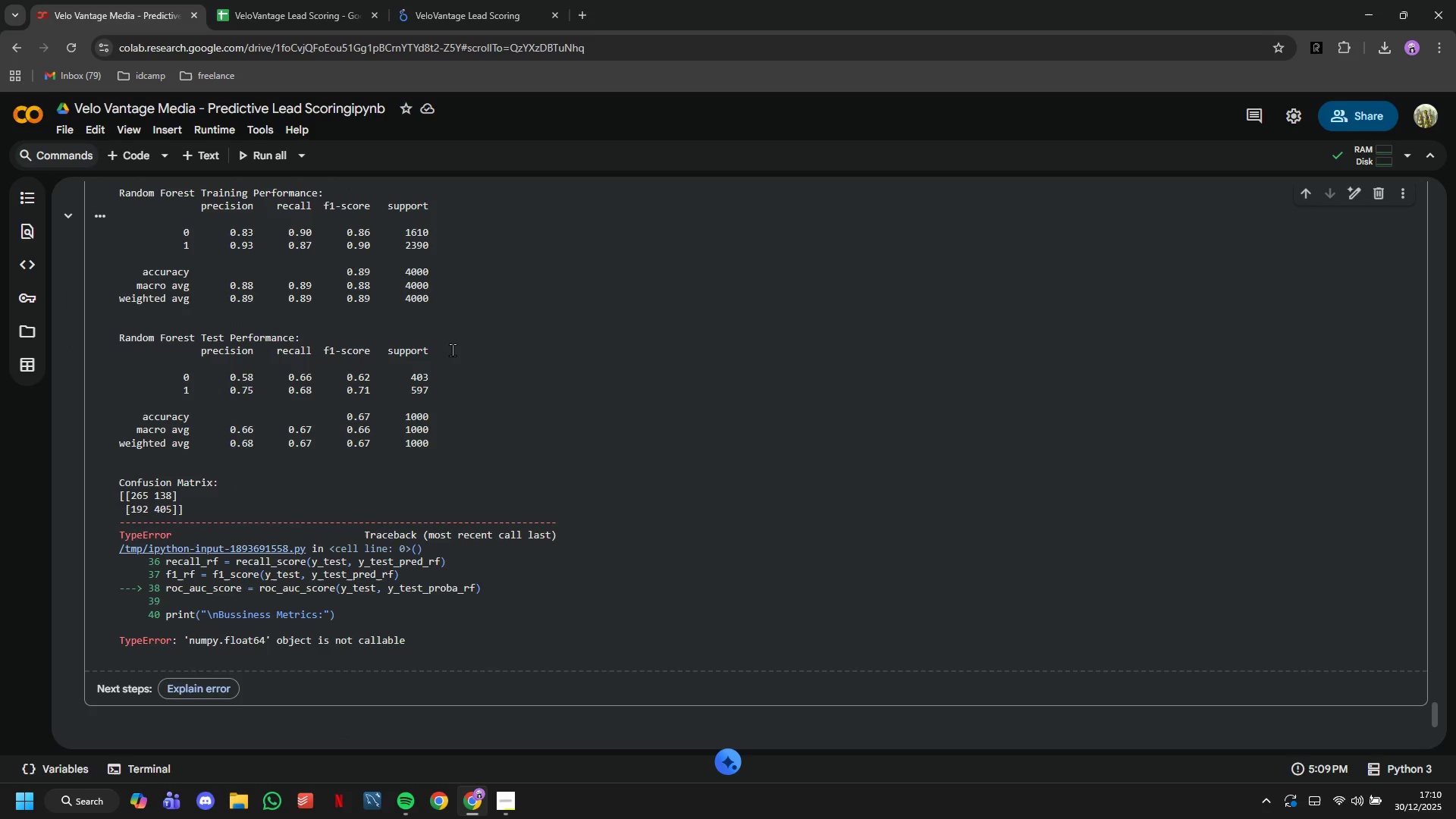 
scroll: coordinate [452, 350], scroll_direction: up, amount: 3.0
 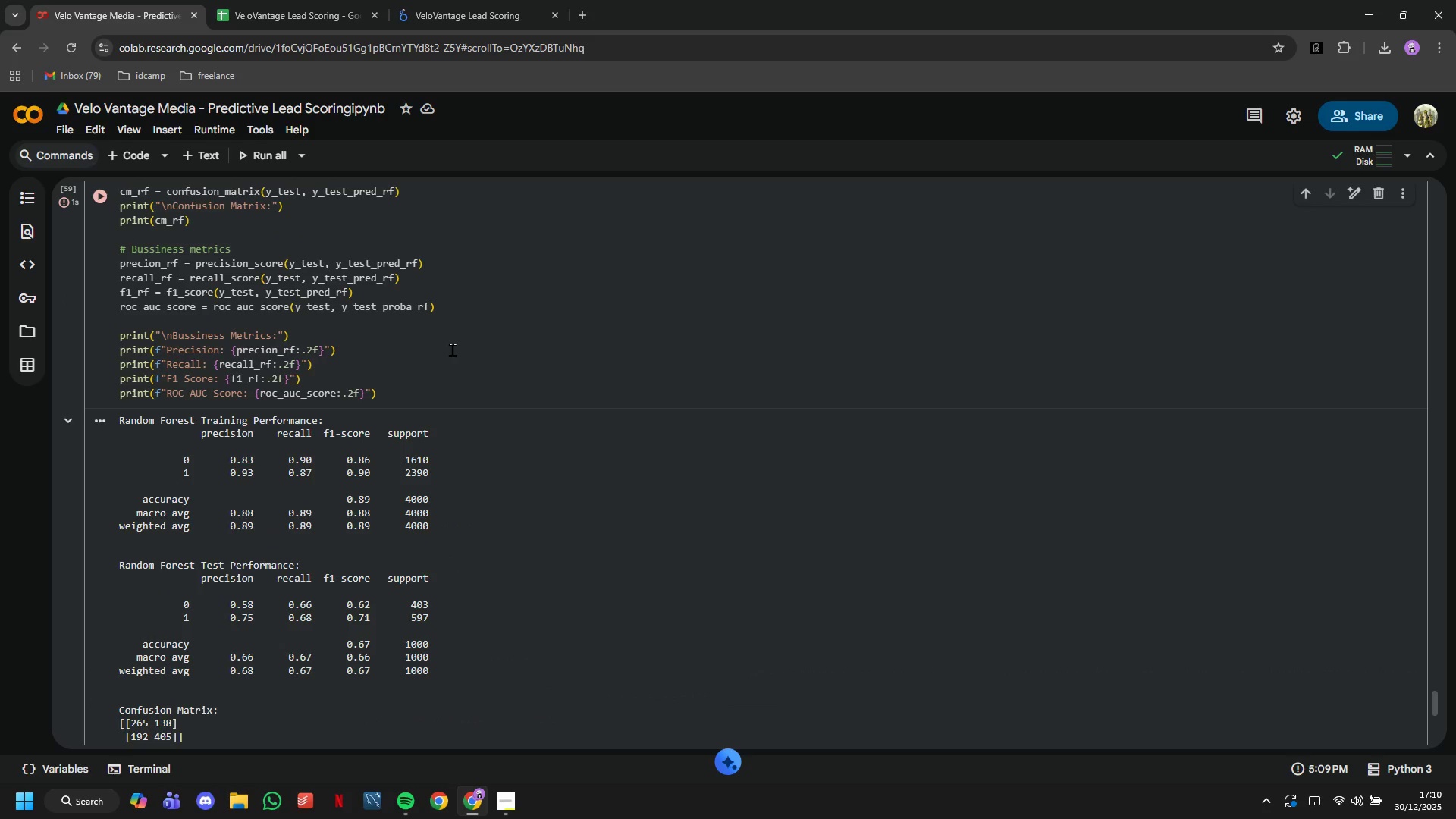 
scroll: coordinate [303, 690], scroll_direction: down, amount: 7.0
 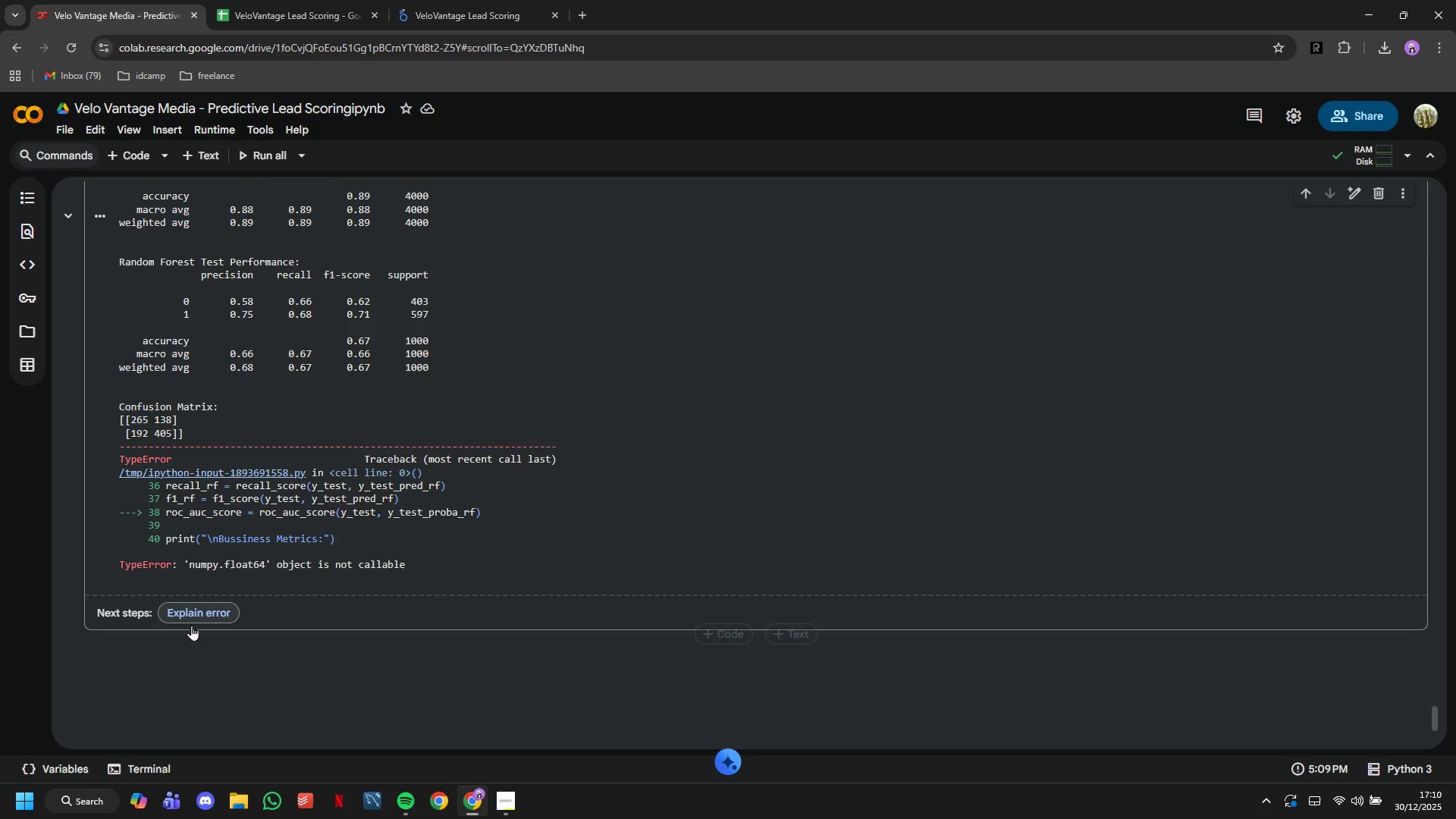 
left_click([190, 620])
 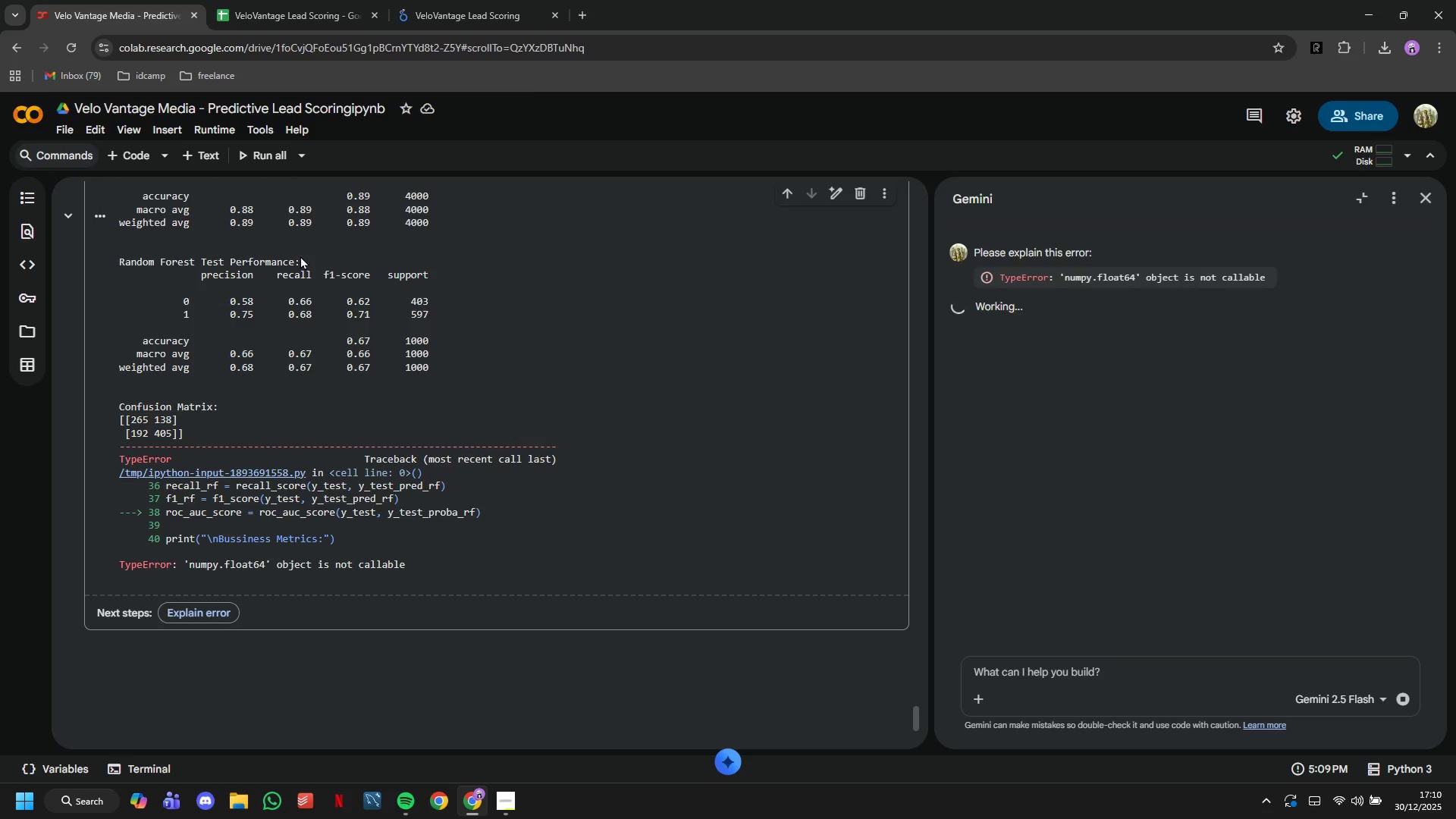 
wait(14.88)
 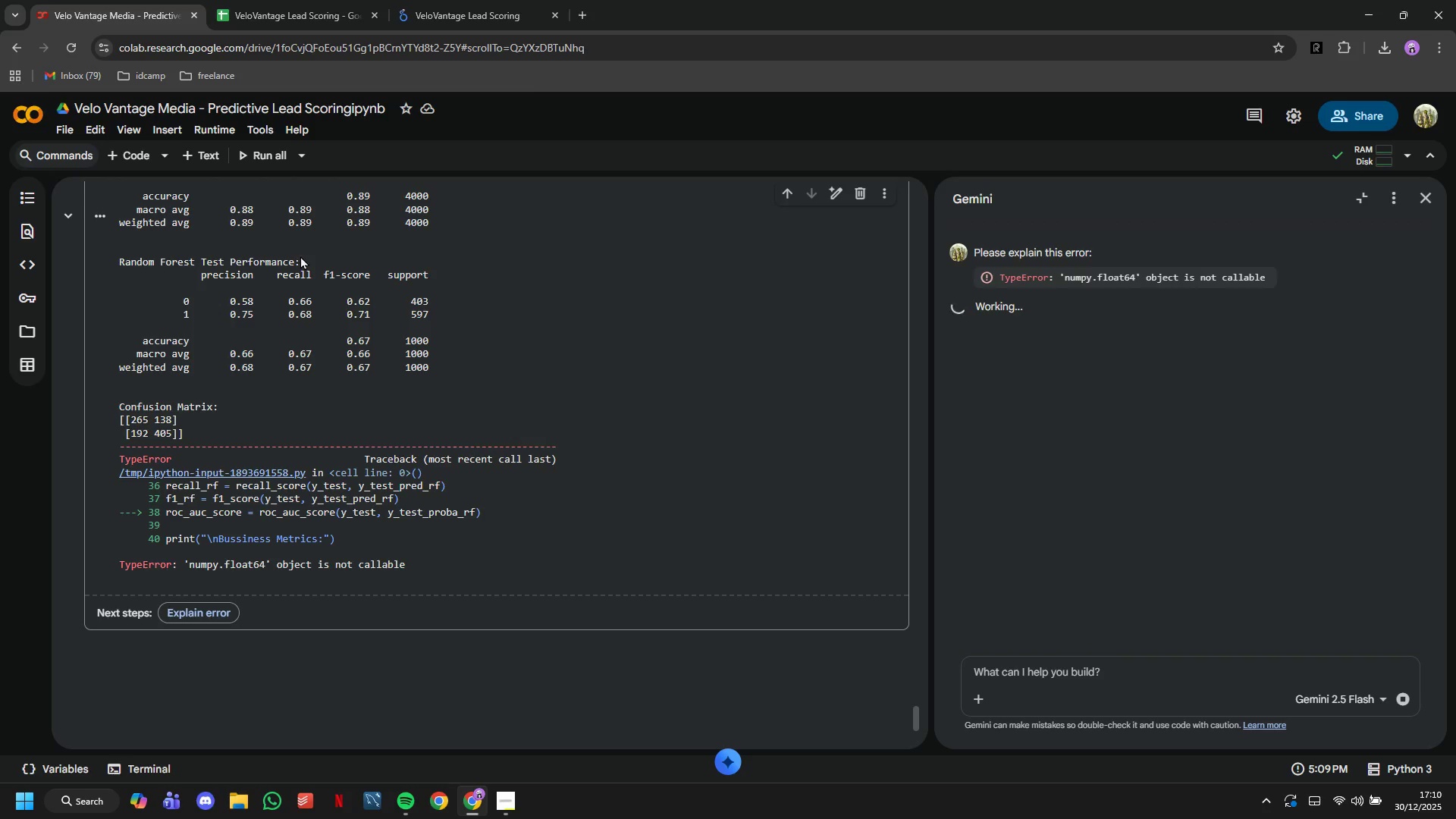 
left_click([506, 806])